 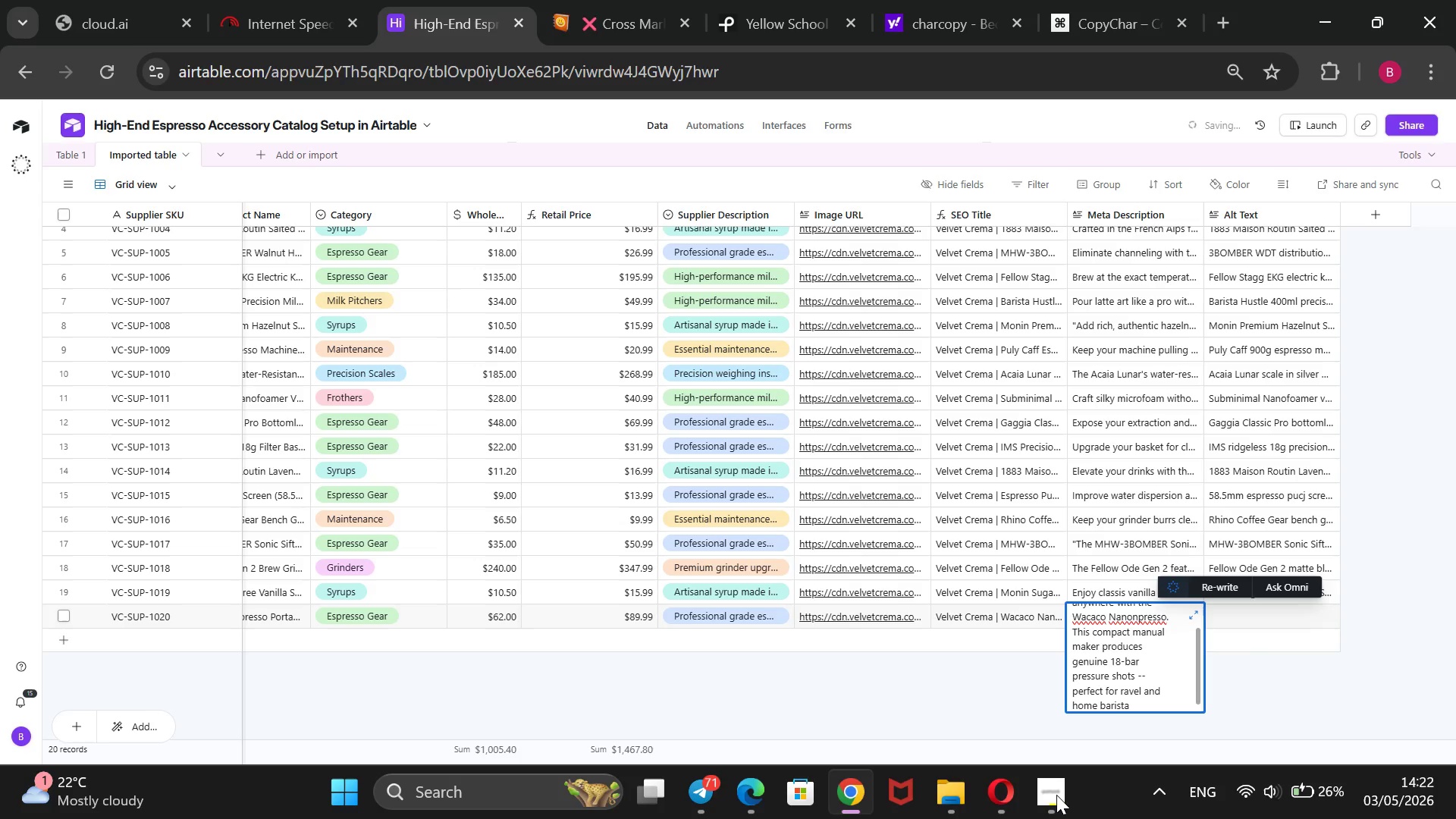 
key(S)
 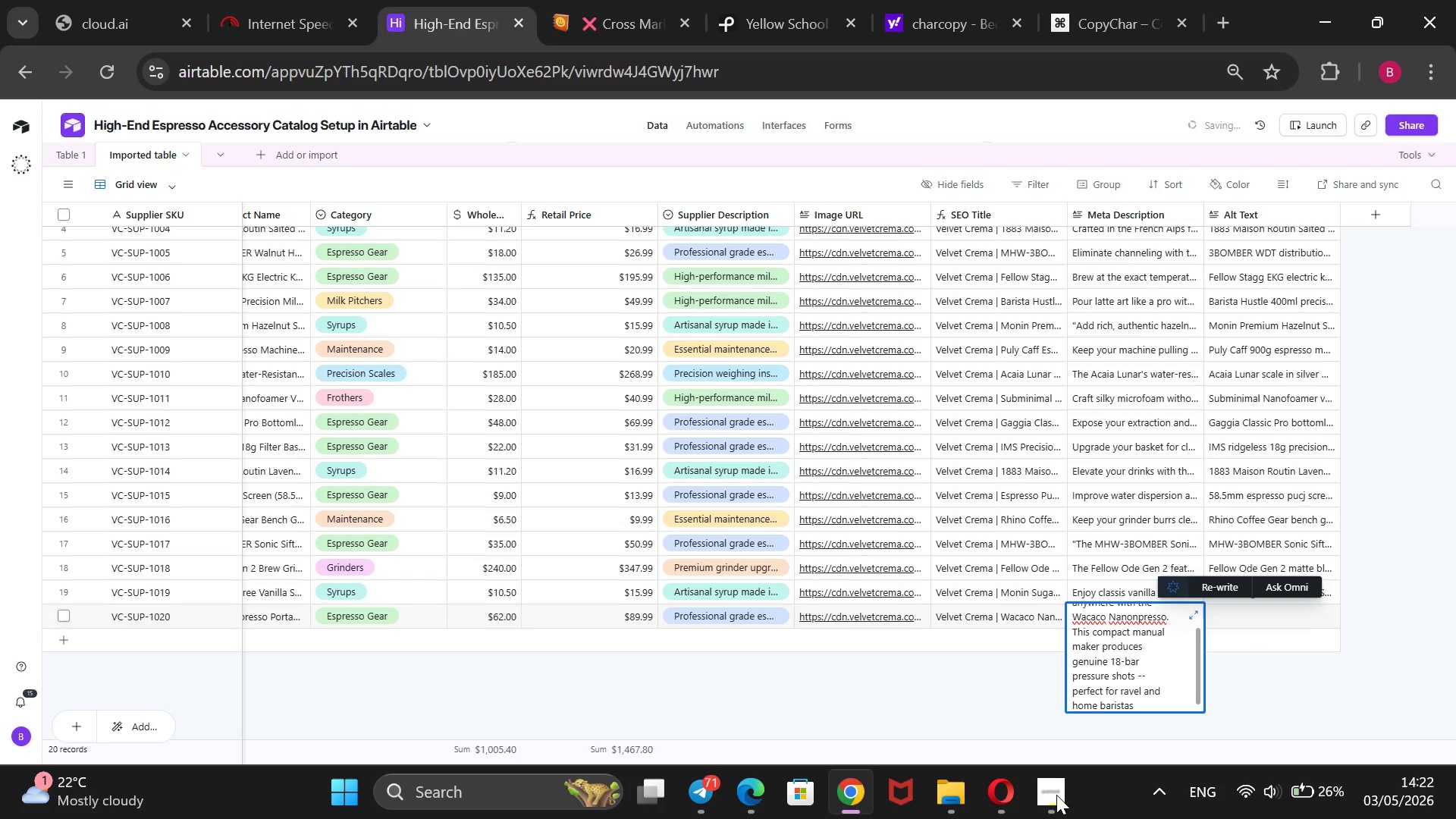 
key(Period)
 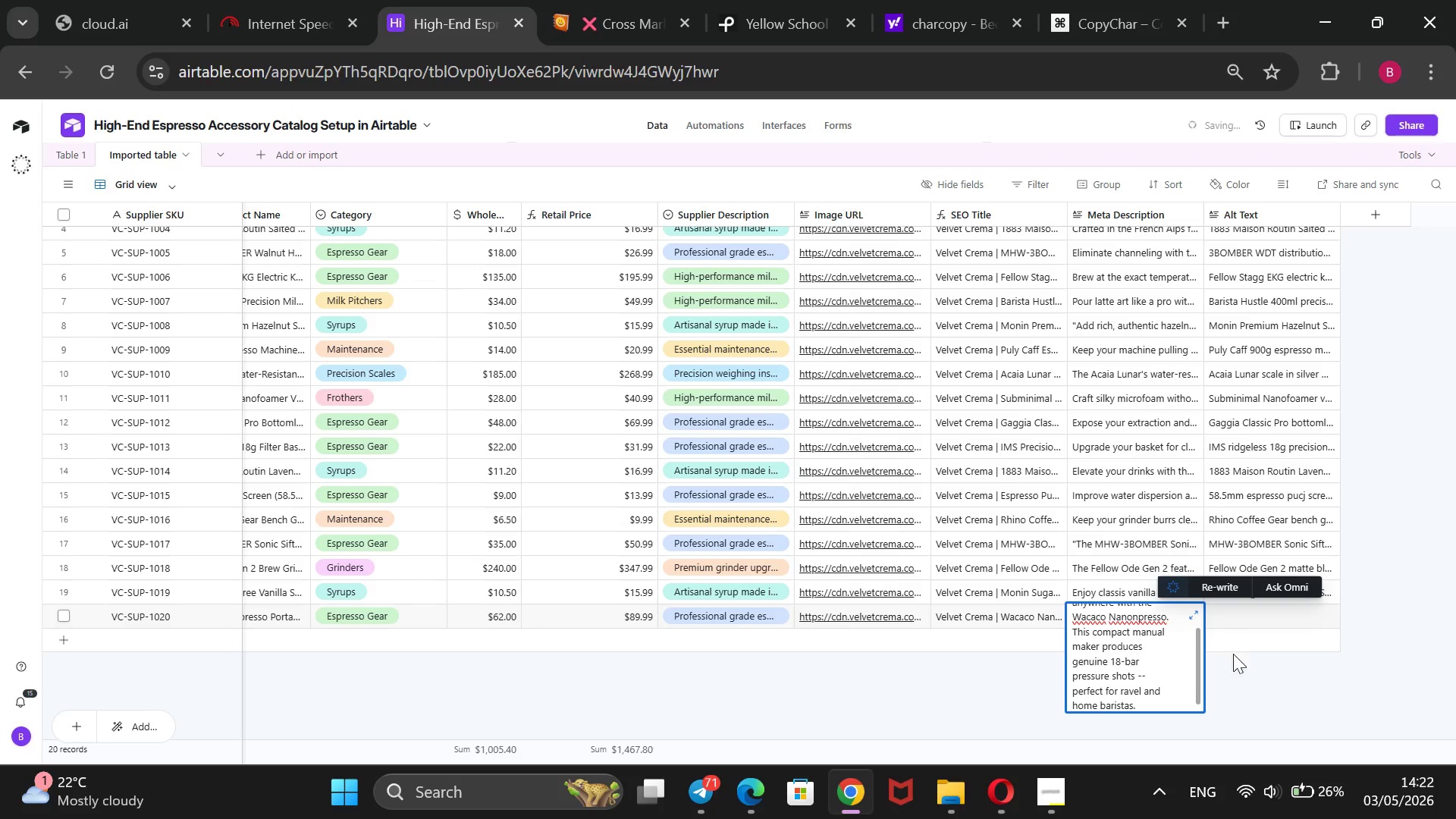 
left_click([1241, 610])
 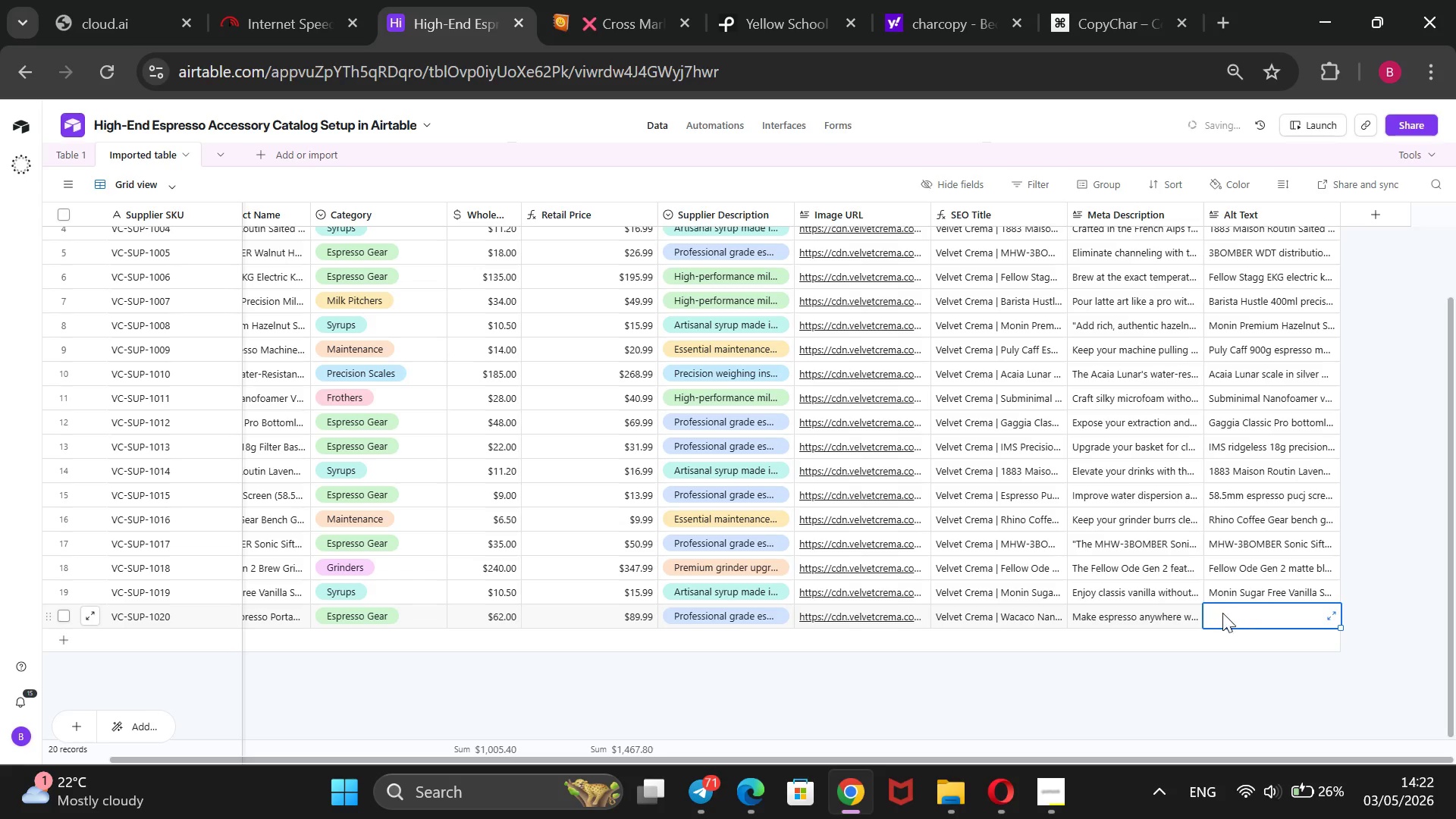 
type(Wacaco NANOE)
key(Backspace)
key(Backspace)
key(Backspace)
key(Backspace)
type(Aano)
key(Backspace)
key(Backspace)
key(Backspace)
key(Backspace)
type(anopresso portable )
 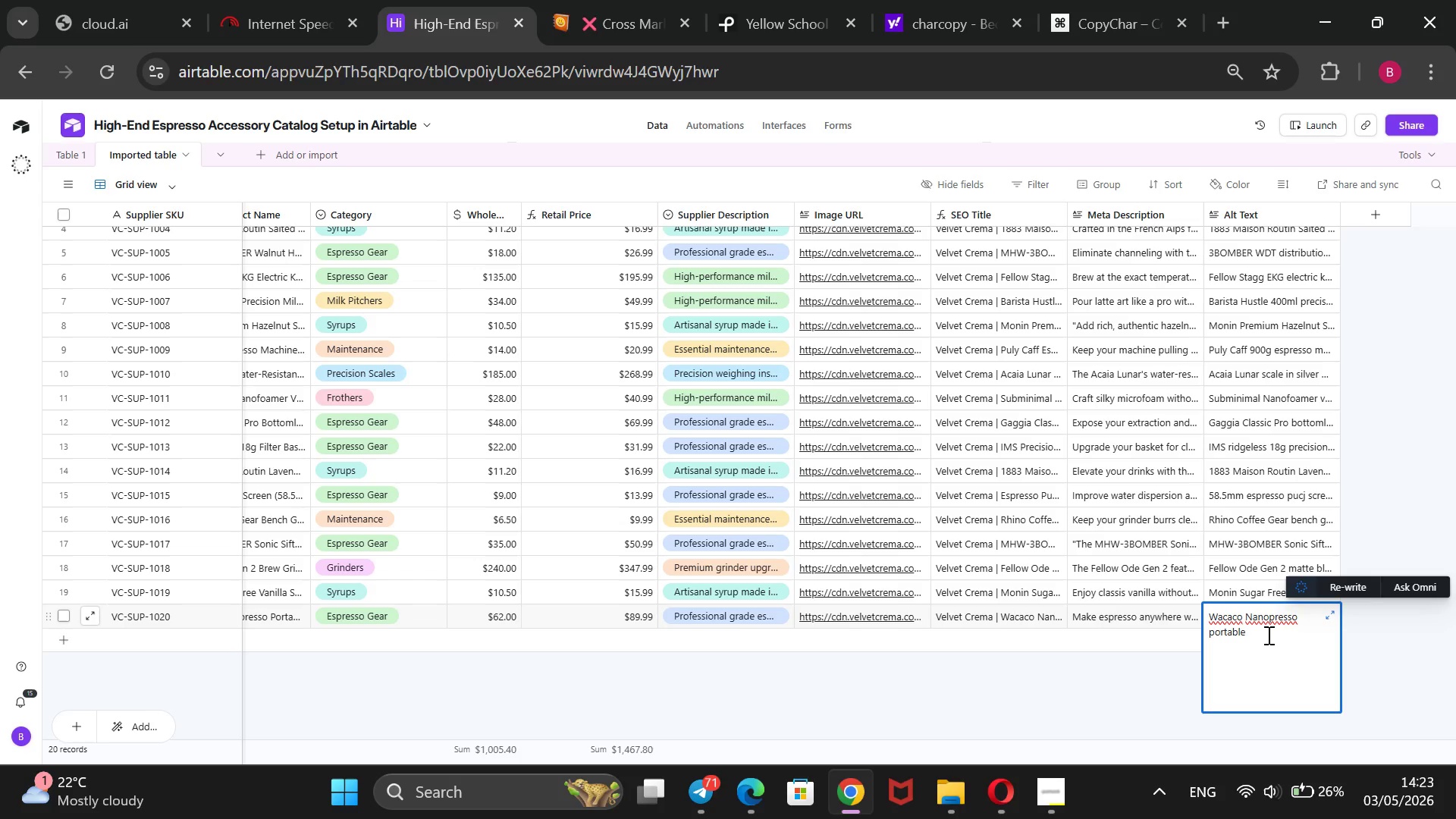 
type(espresso)
 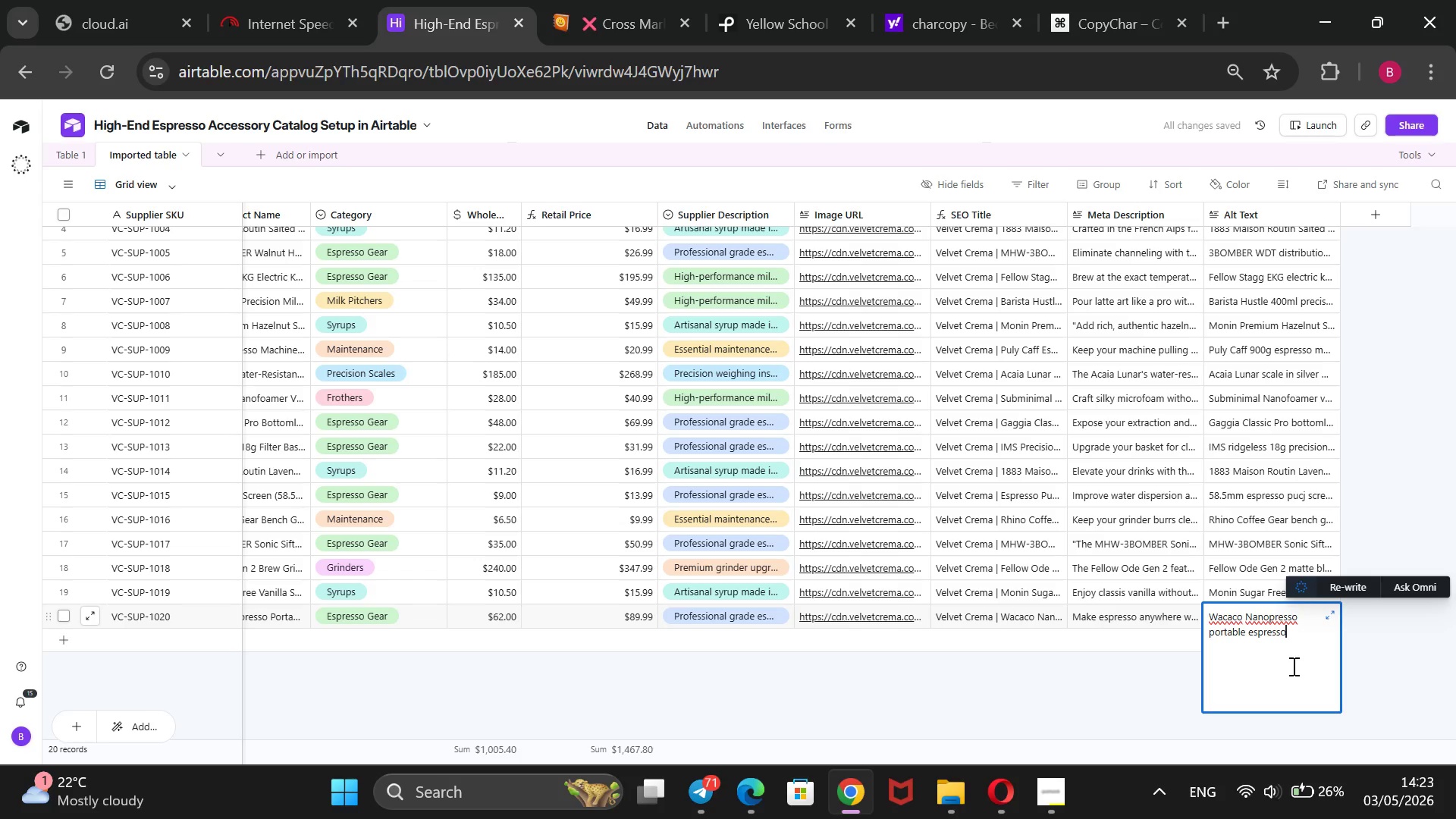 
type( maker in dark grey disassembled showing all components on a travek)
key(Backspace)
type(l mat)
 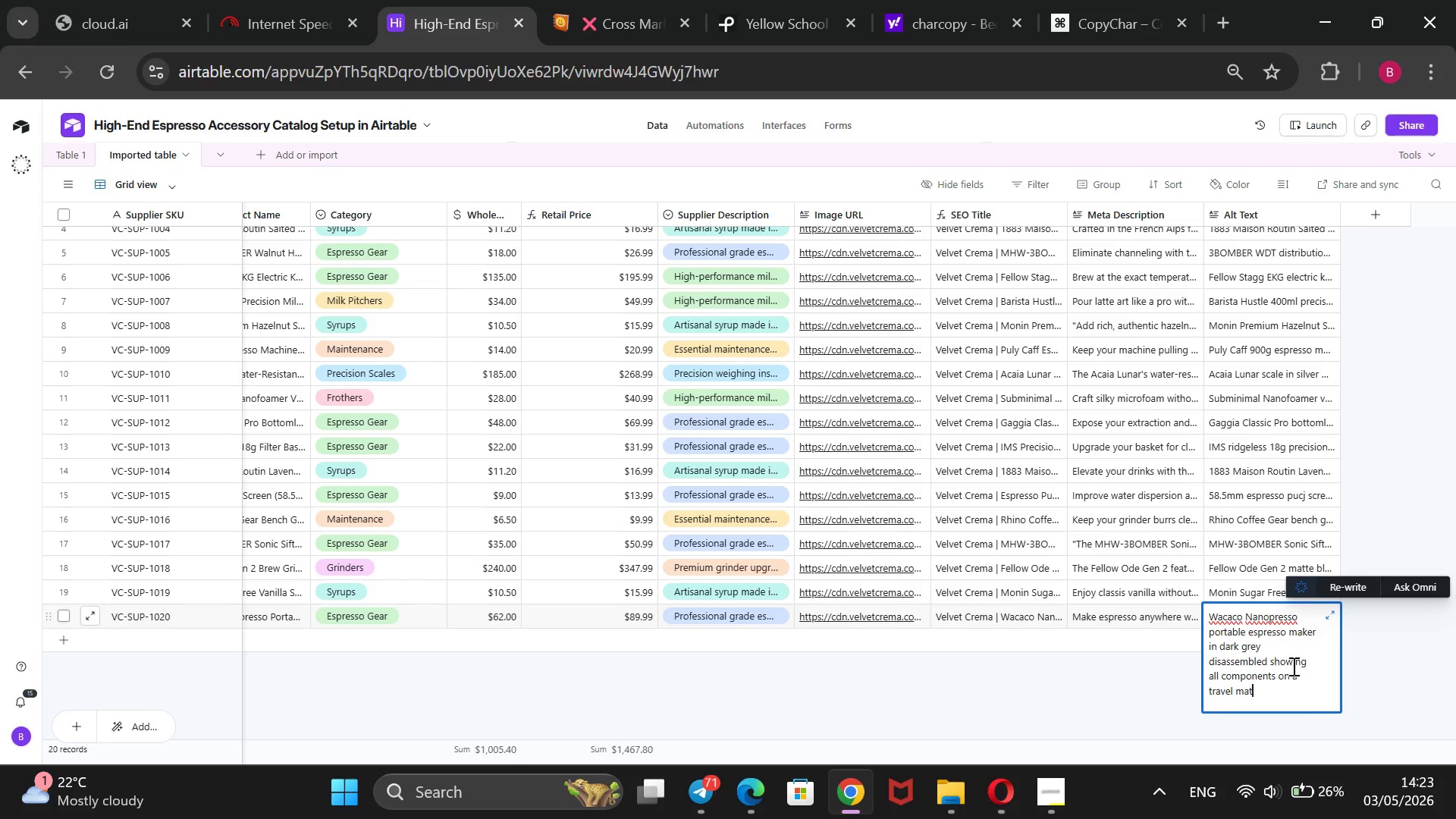 
left_click([1148, 682])
 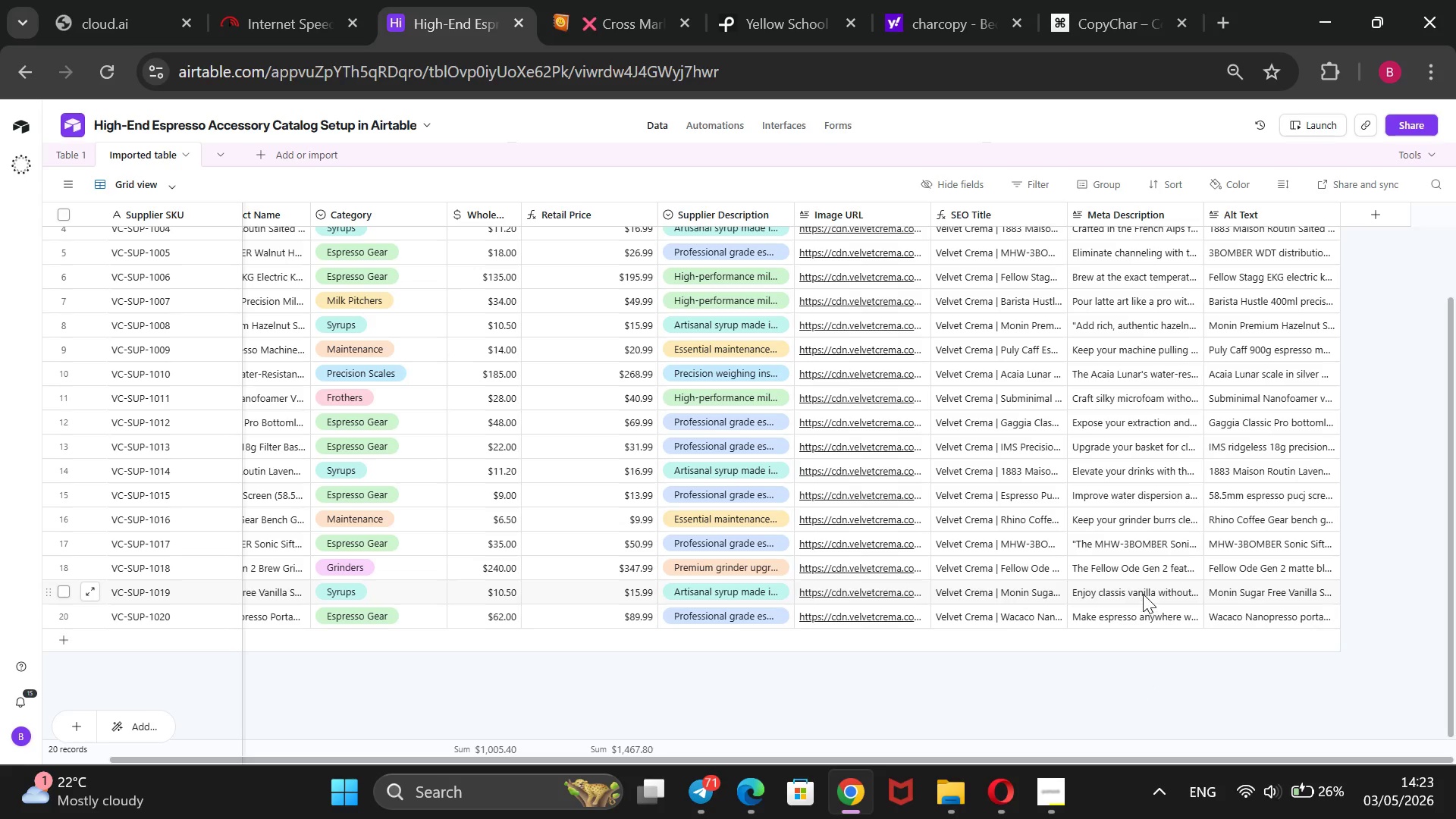 
scroll: coordinate [1142, 594], scroll_direction: up, amount: 3.0
 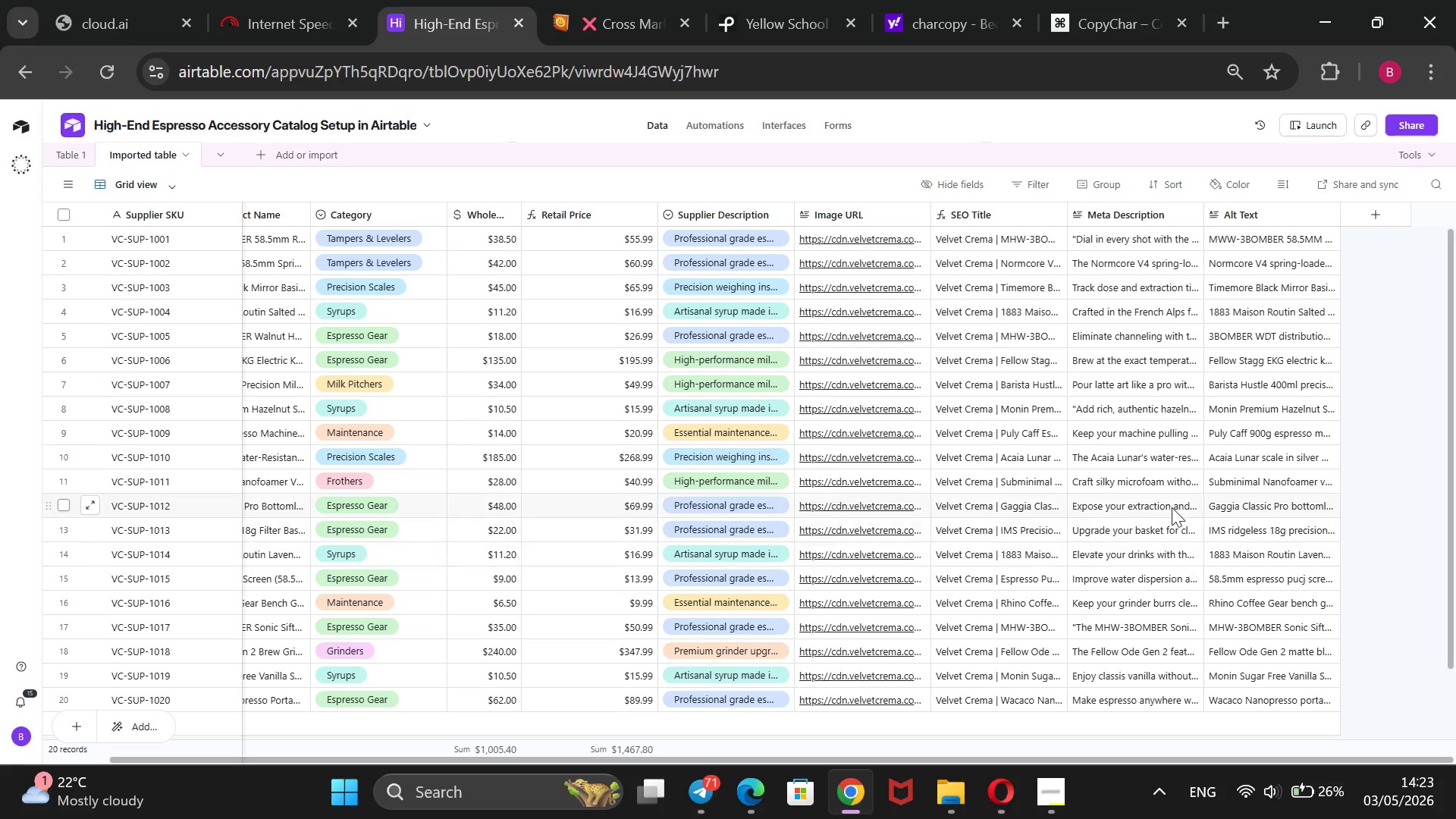 
scroll: coordinate [1170, 506], scroll_direction: down, amount: 1.0
 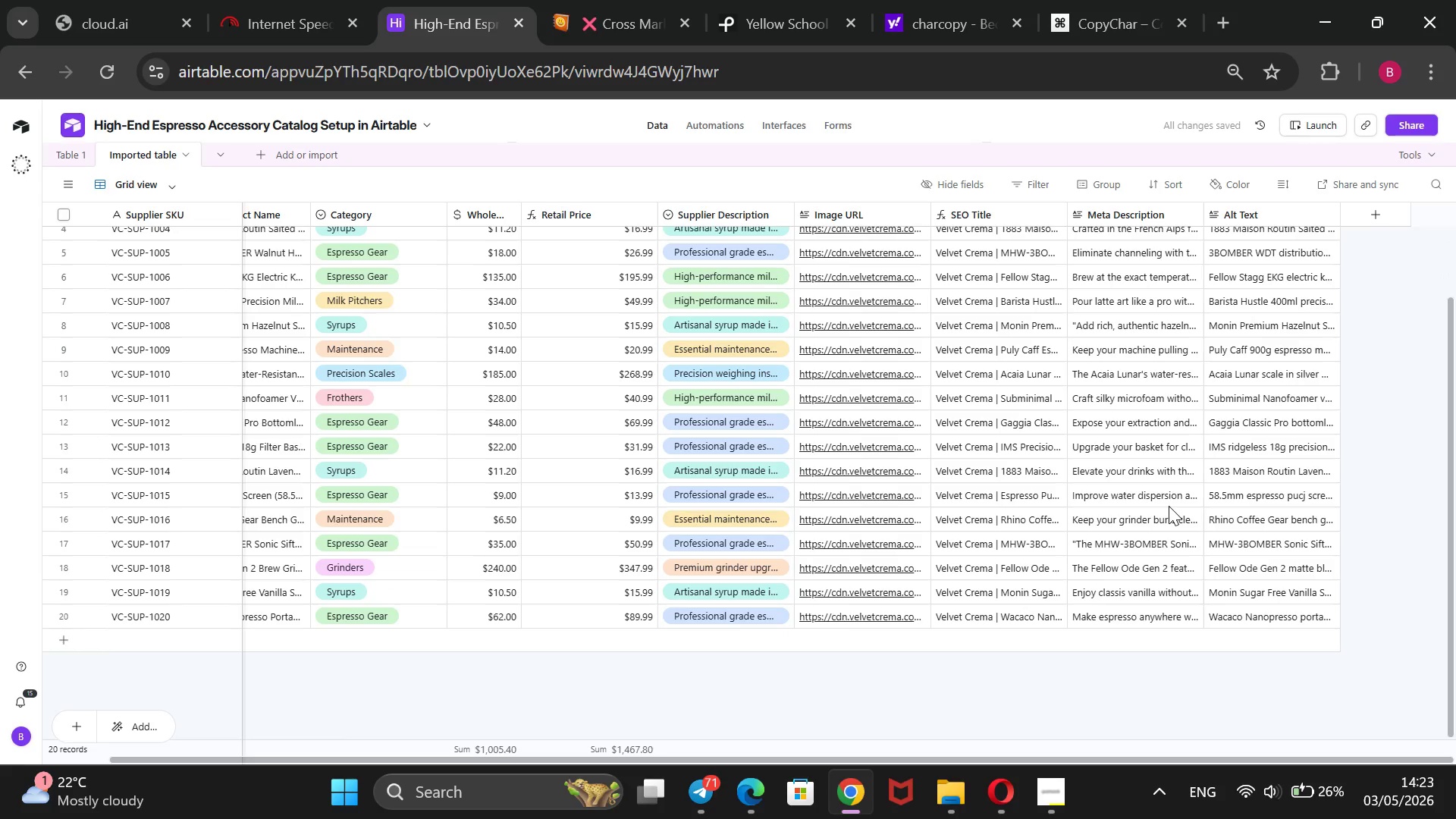 
scroll: coordinate [1169, 504], scroll_direction: up, amount: 8.0
 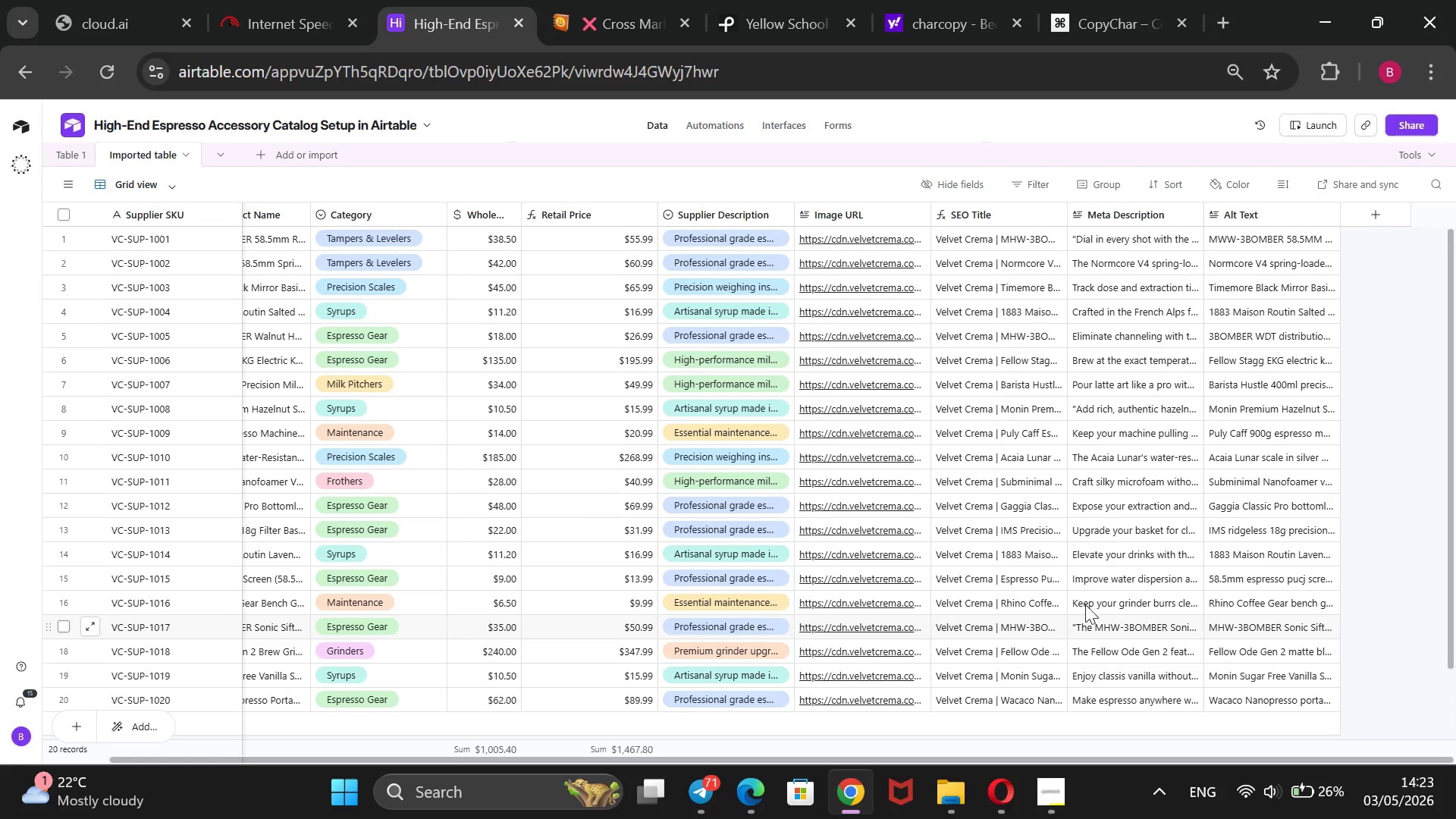 
scroll: coordinate [1086, 495], scroll_direction: down, amount: 1.0
 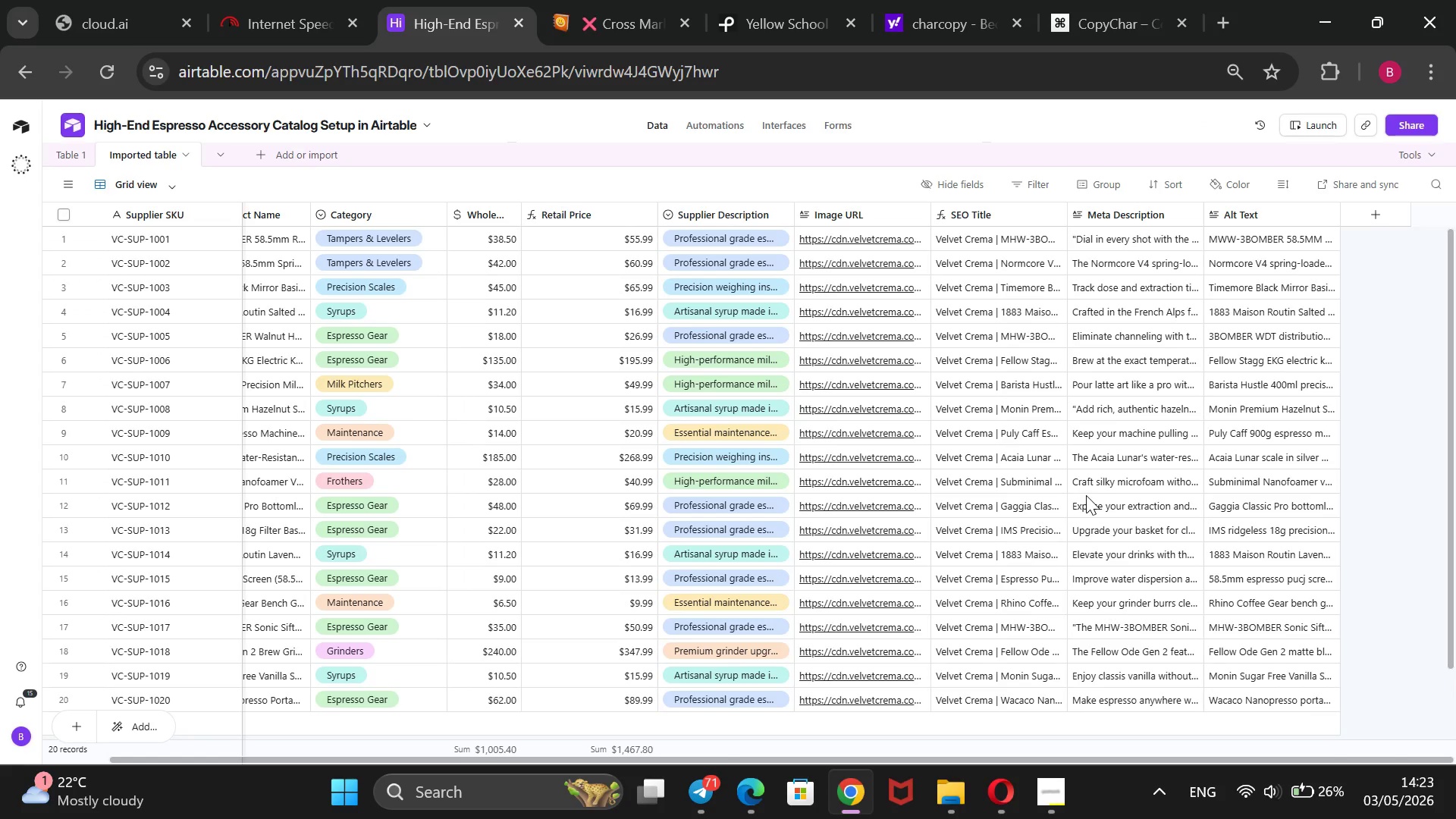 
scroll: coordinate [1087, 446], scroll_direction: up, amount: 2.0
 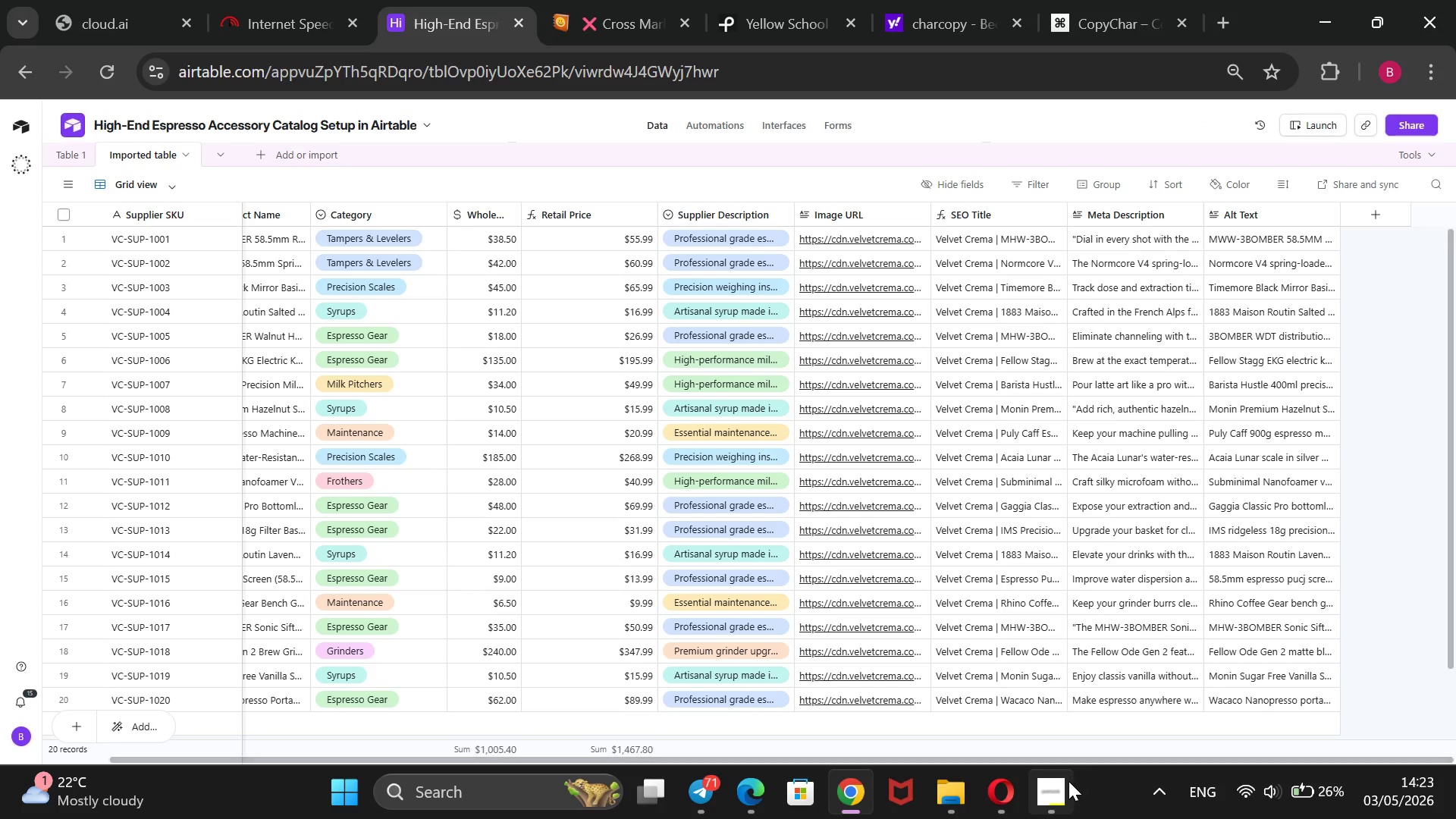 
left_click([1064, 786])
 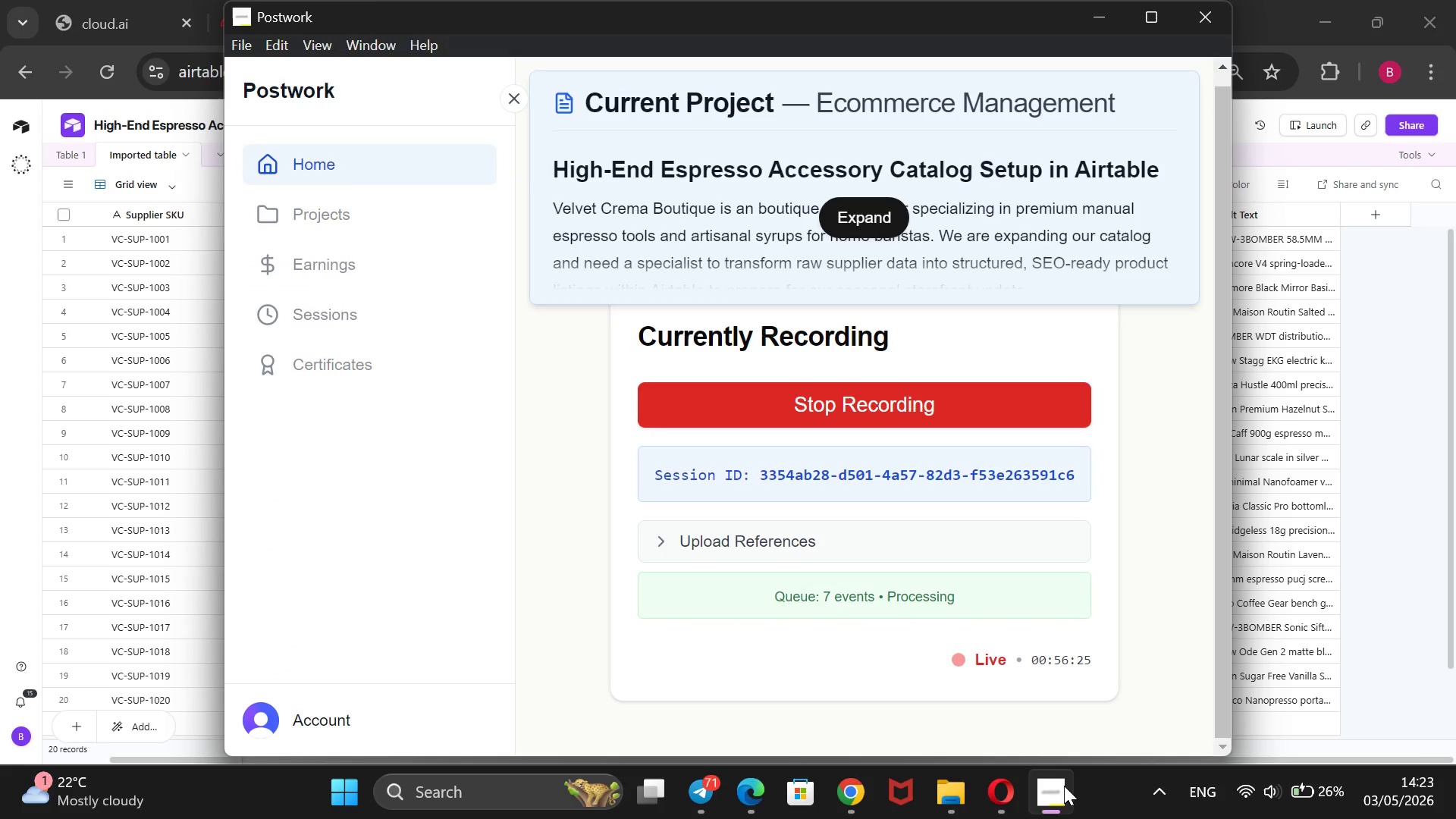 
left_click([1064, 786])
 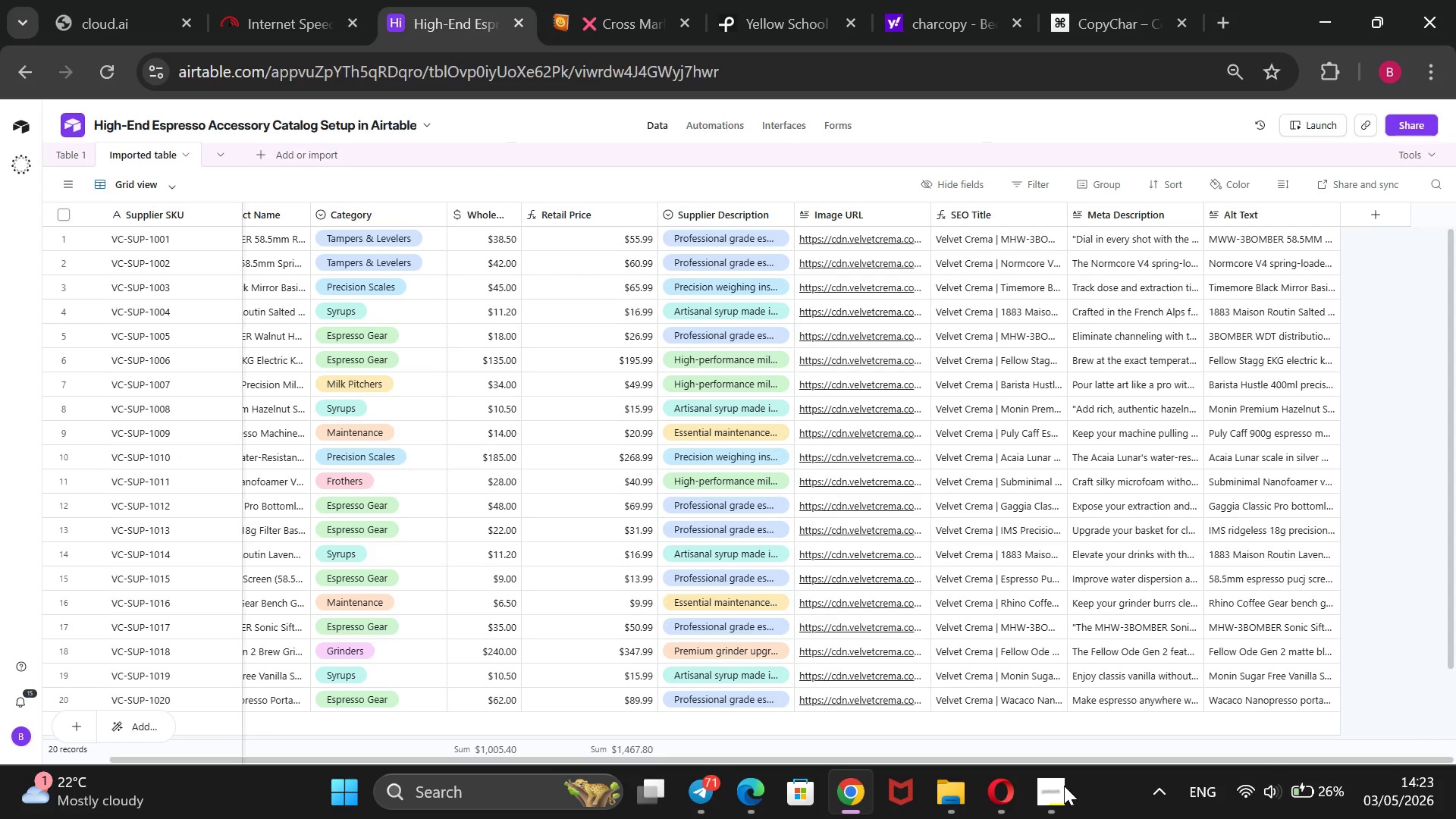 
left_click([1064, 786])